 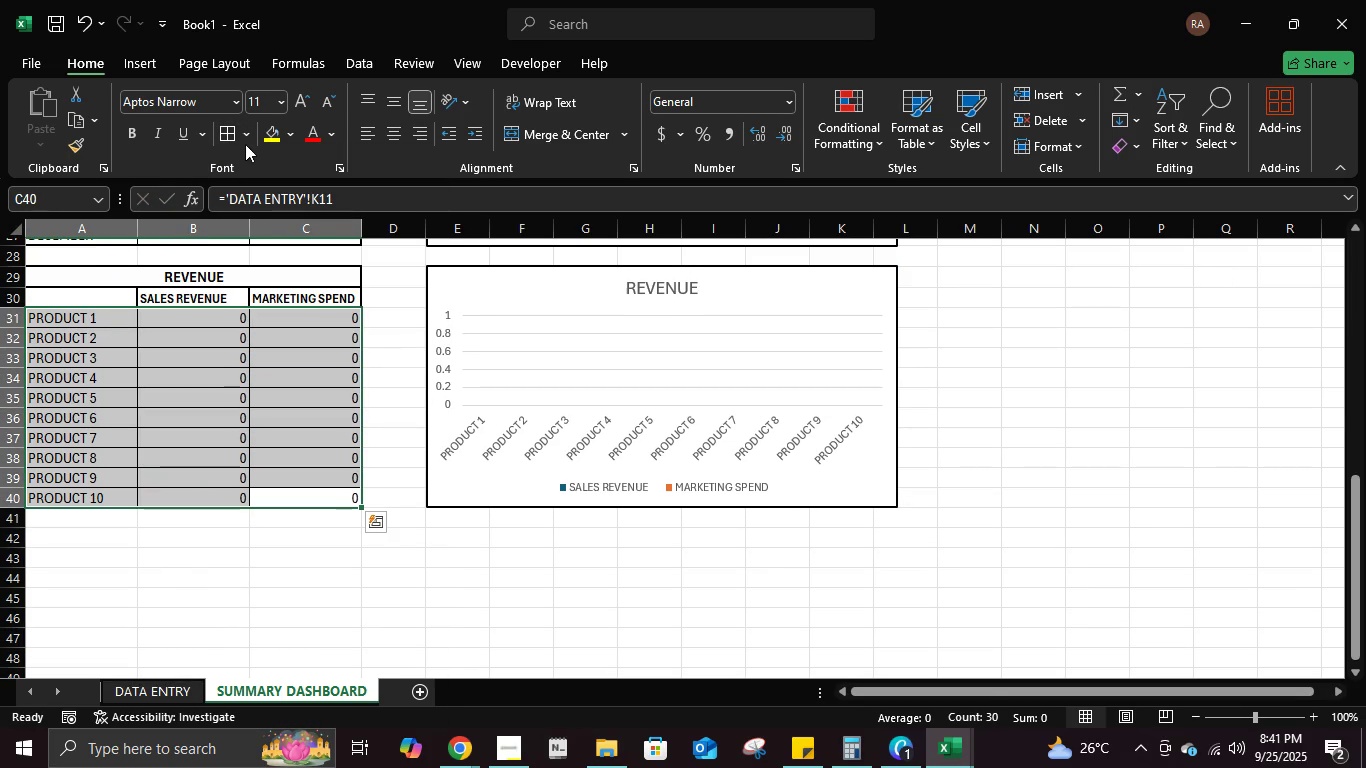 
left_click([245, 143])
 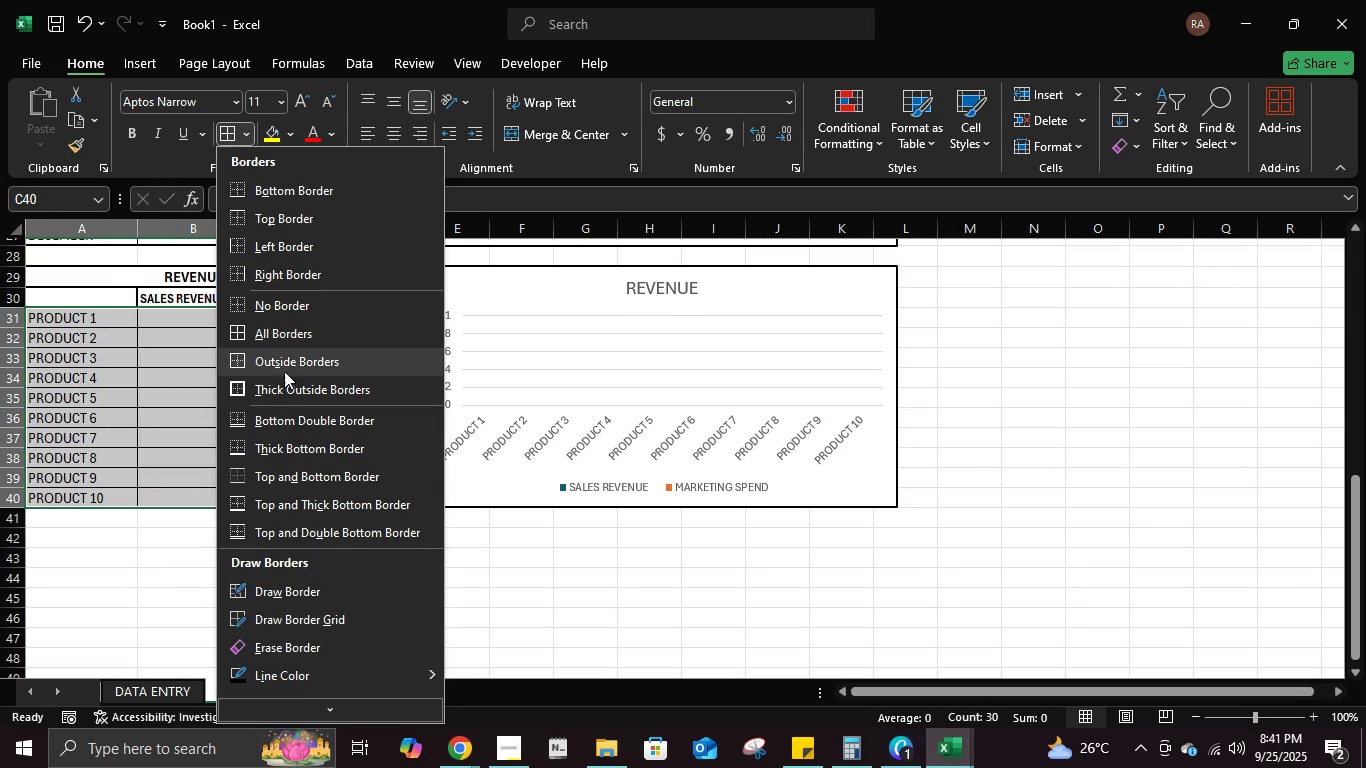 
left_click([284, 396])
 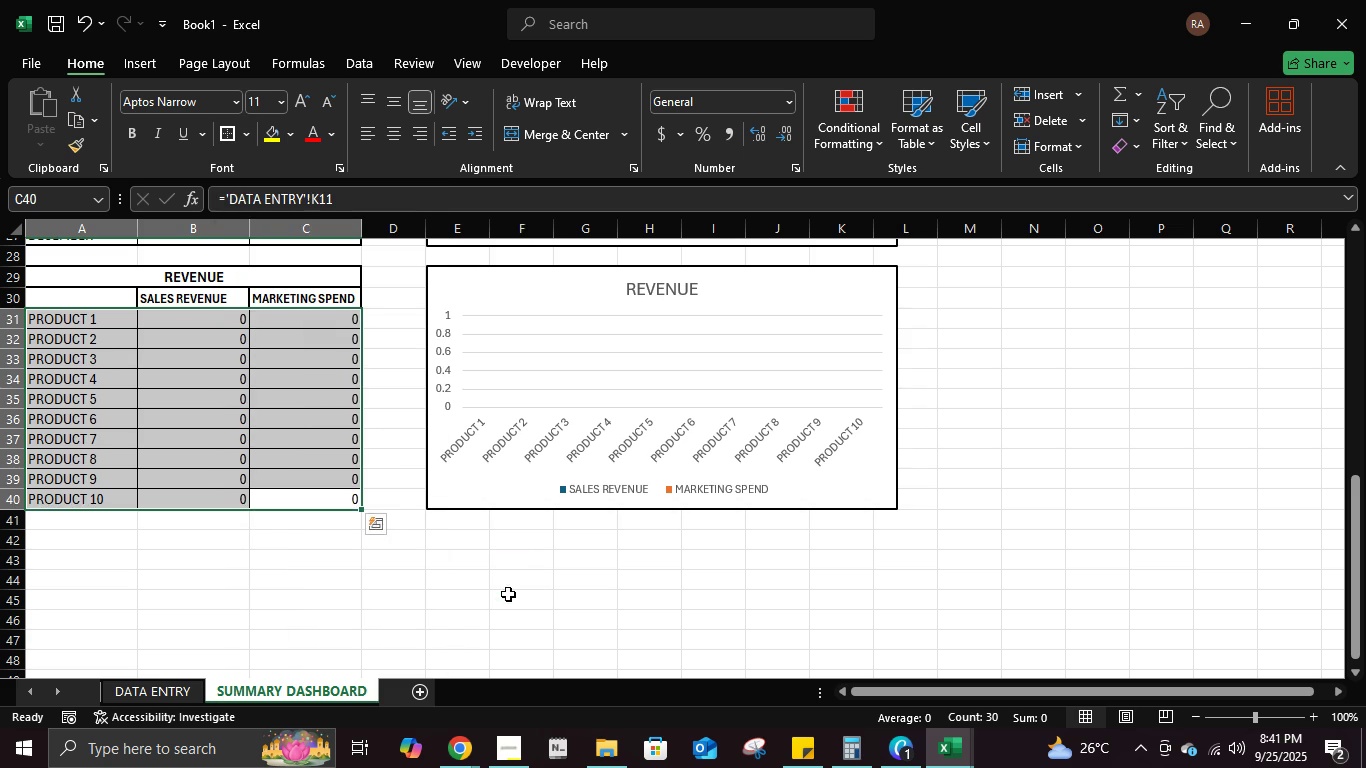 
left_click([508, 594])
 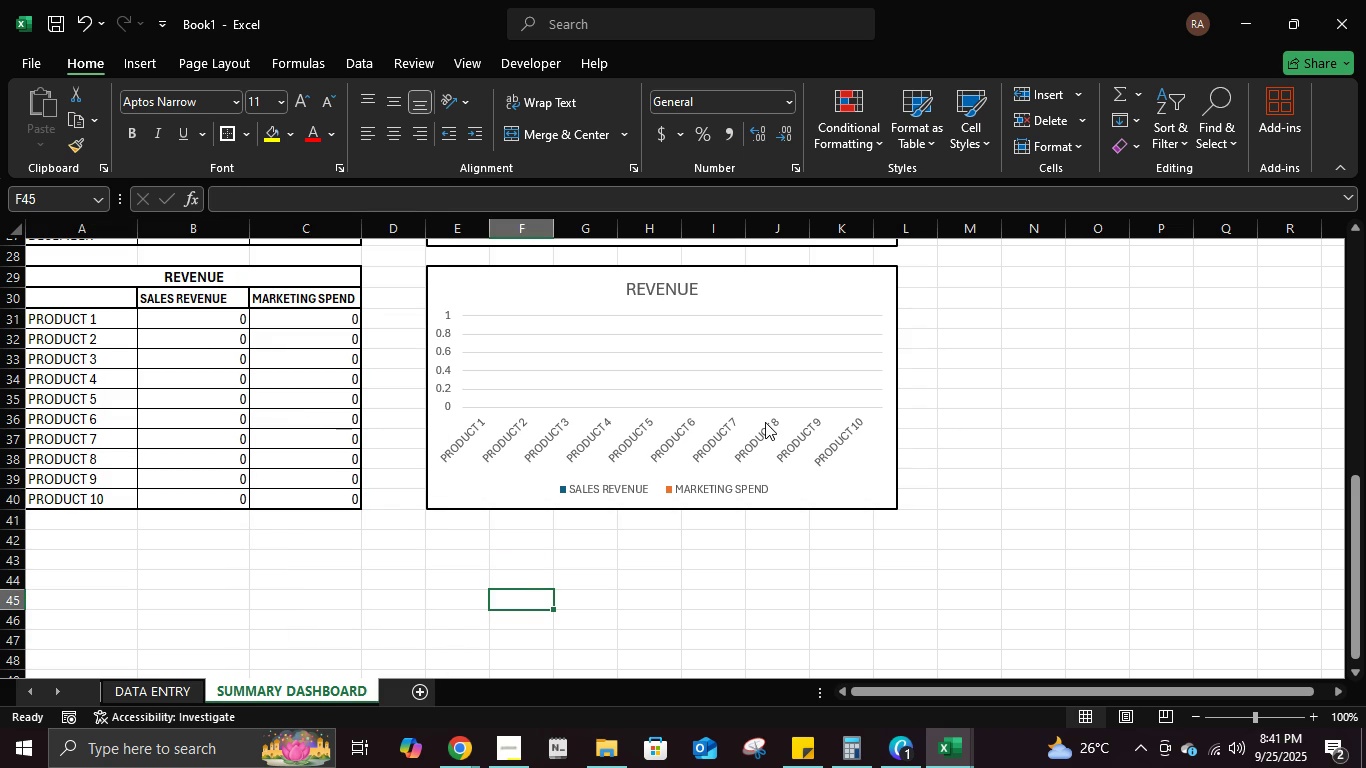 
left_click([975, 429])
 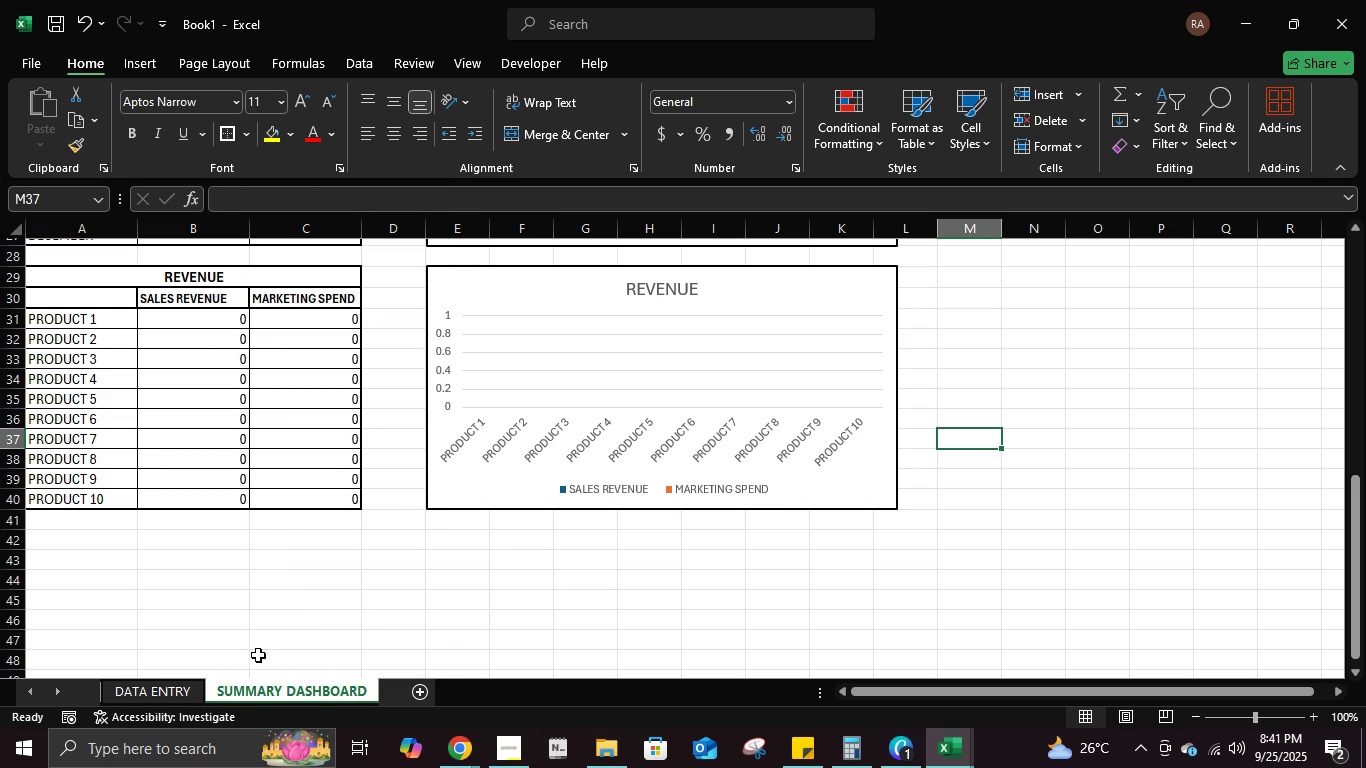 
wait(7.12)
 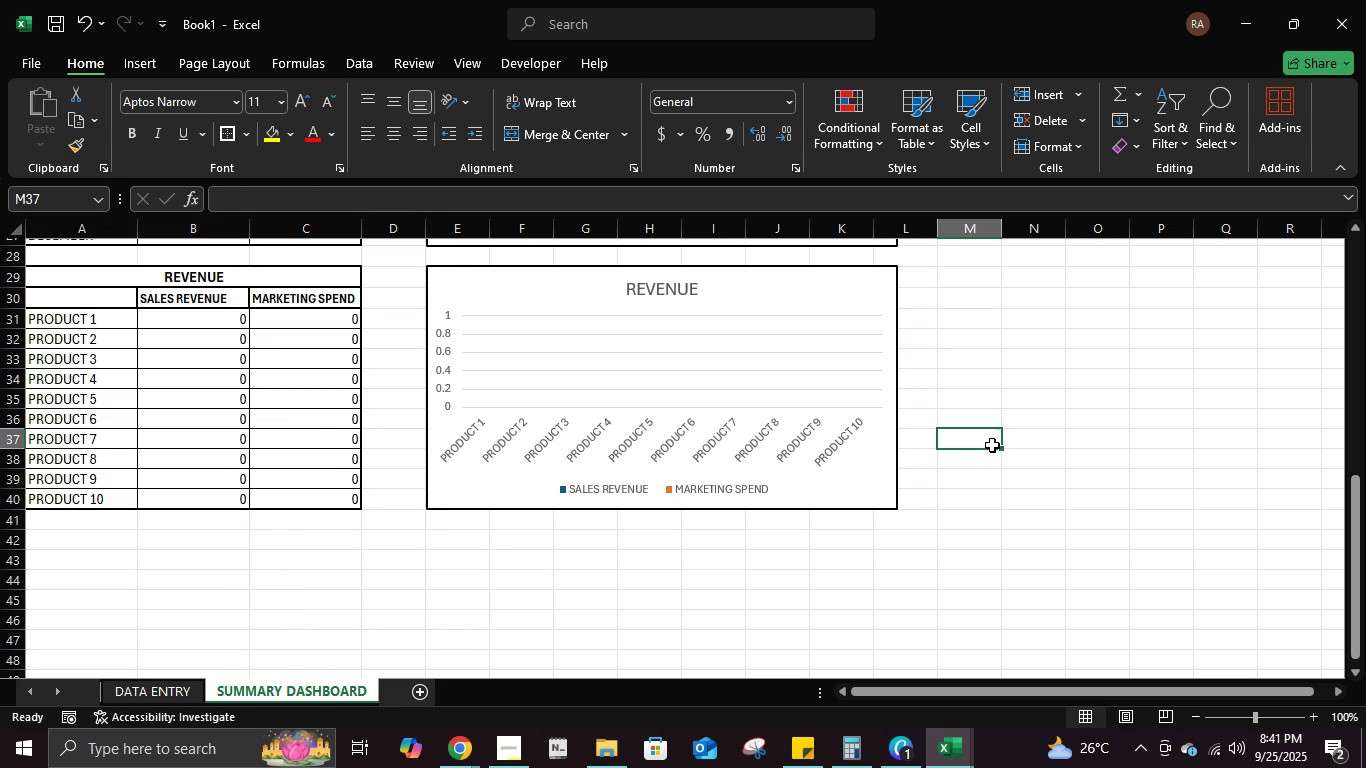 
left_click([513, 745])